 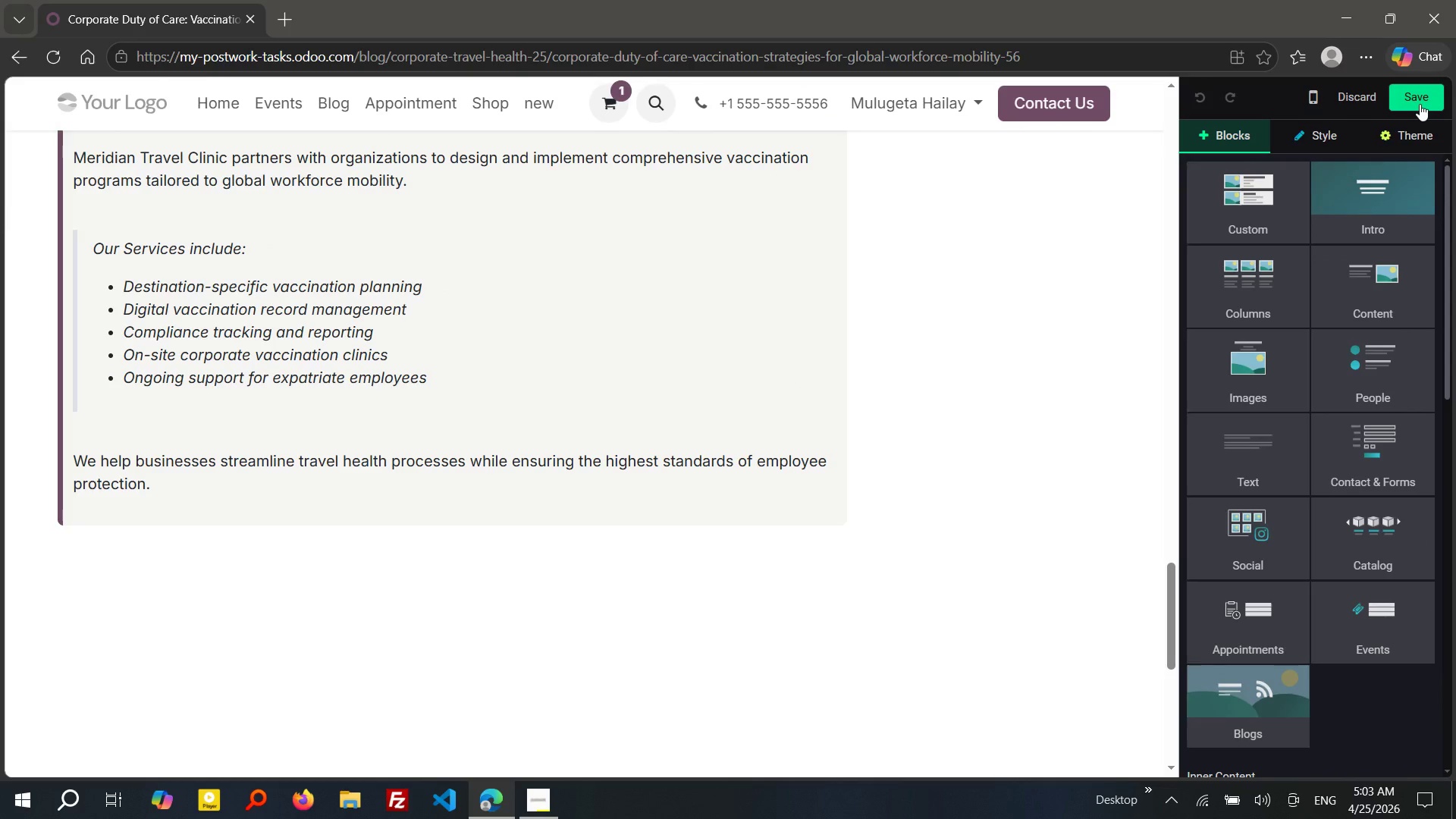 
left_click([1219, 176])
 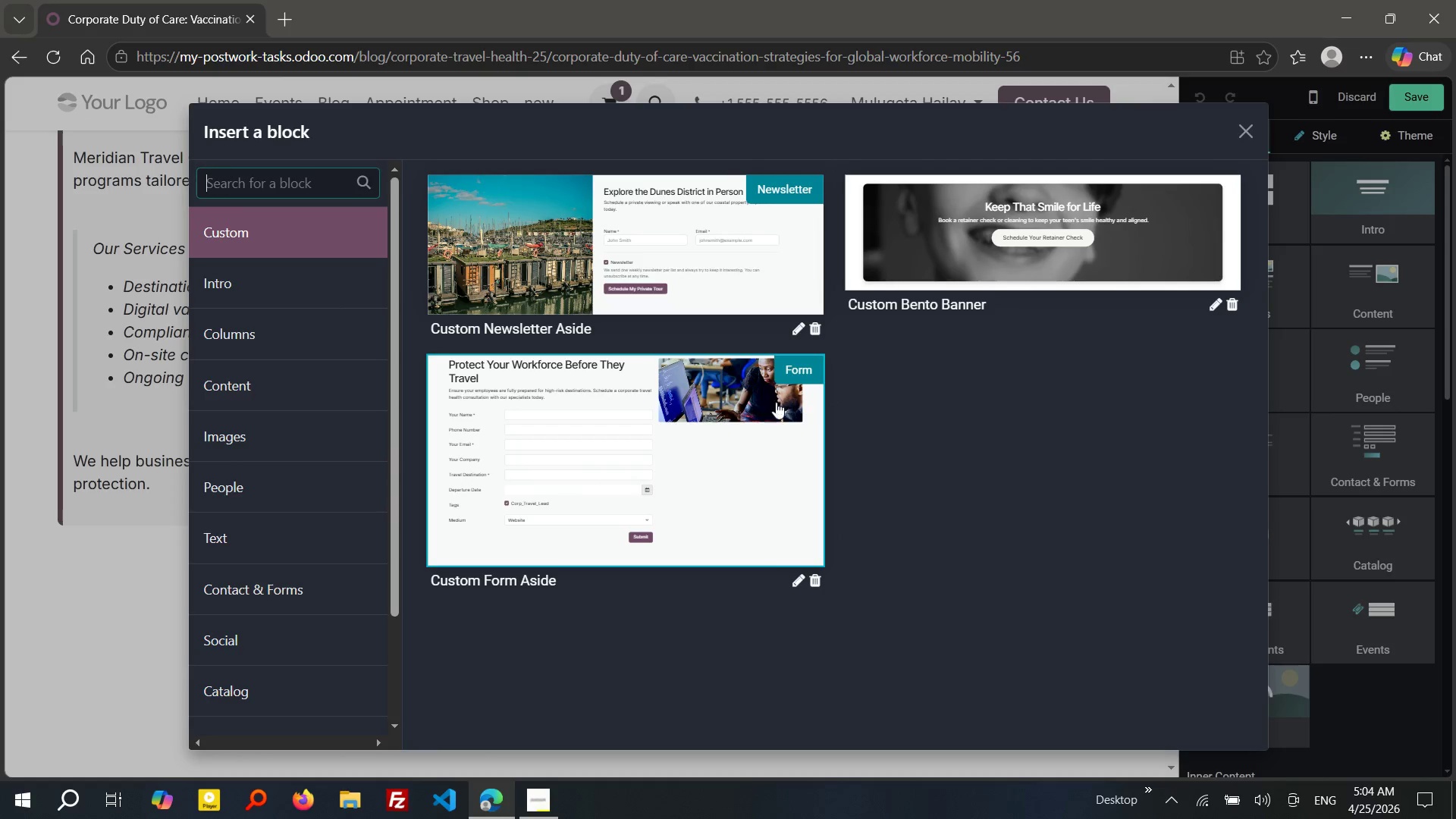 
left_click([665, 422])
 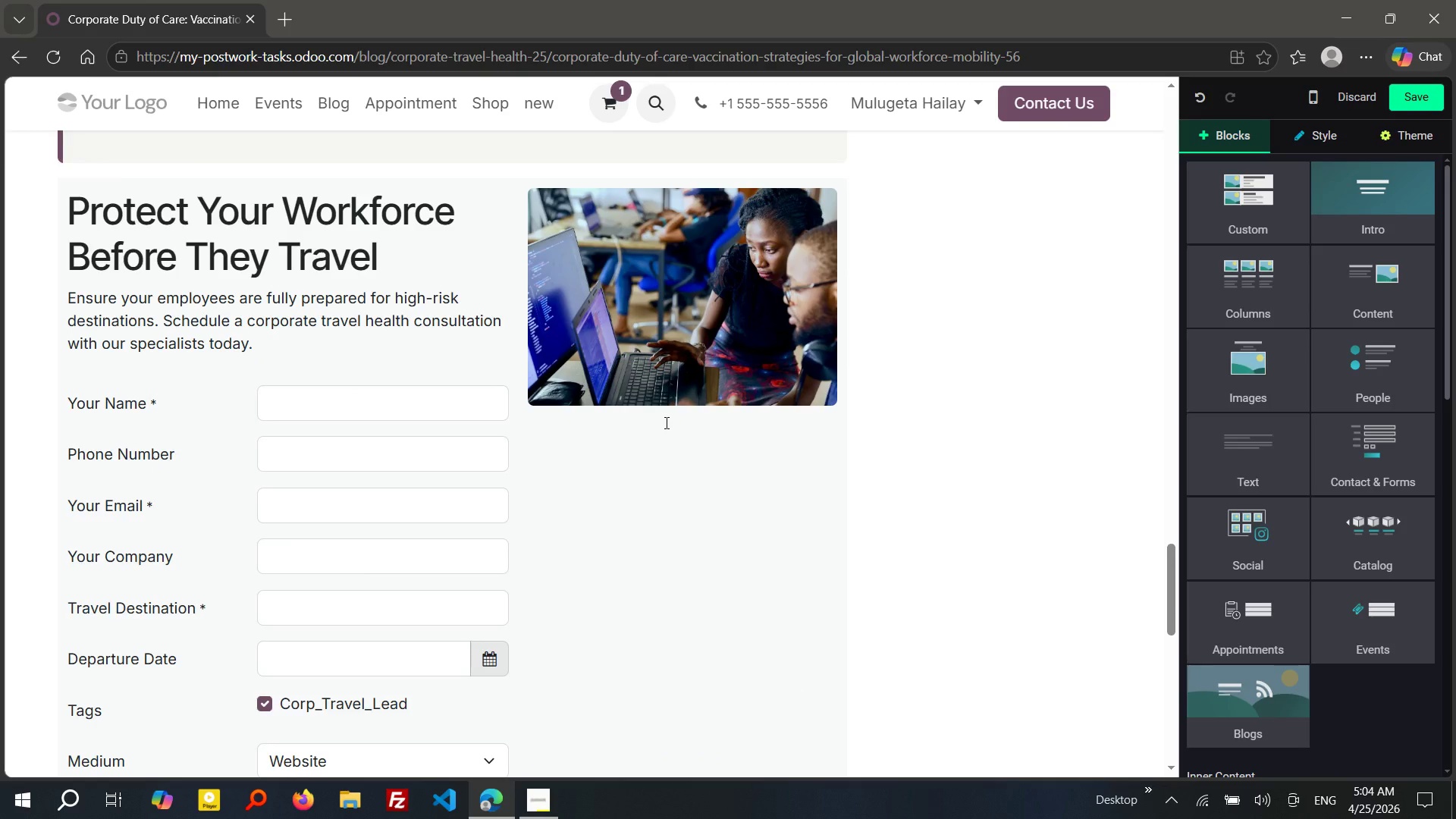 
wait(9.53)
 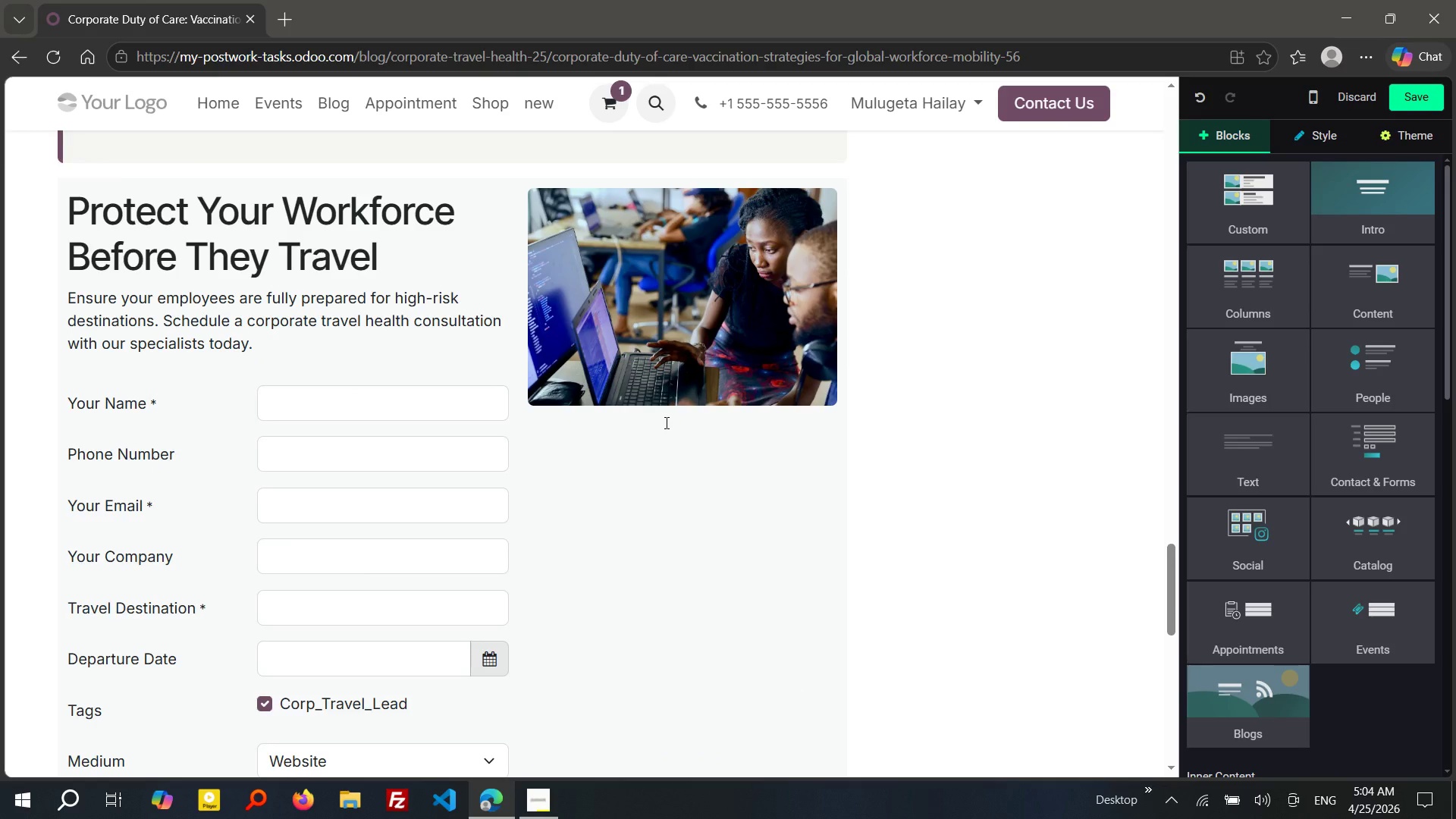 
left_click_drag(start_coordinate=[387, 261], to_coordinate=[77, 223])
 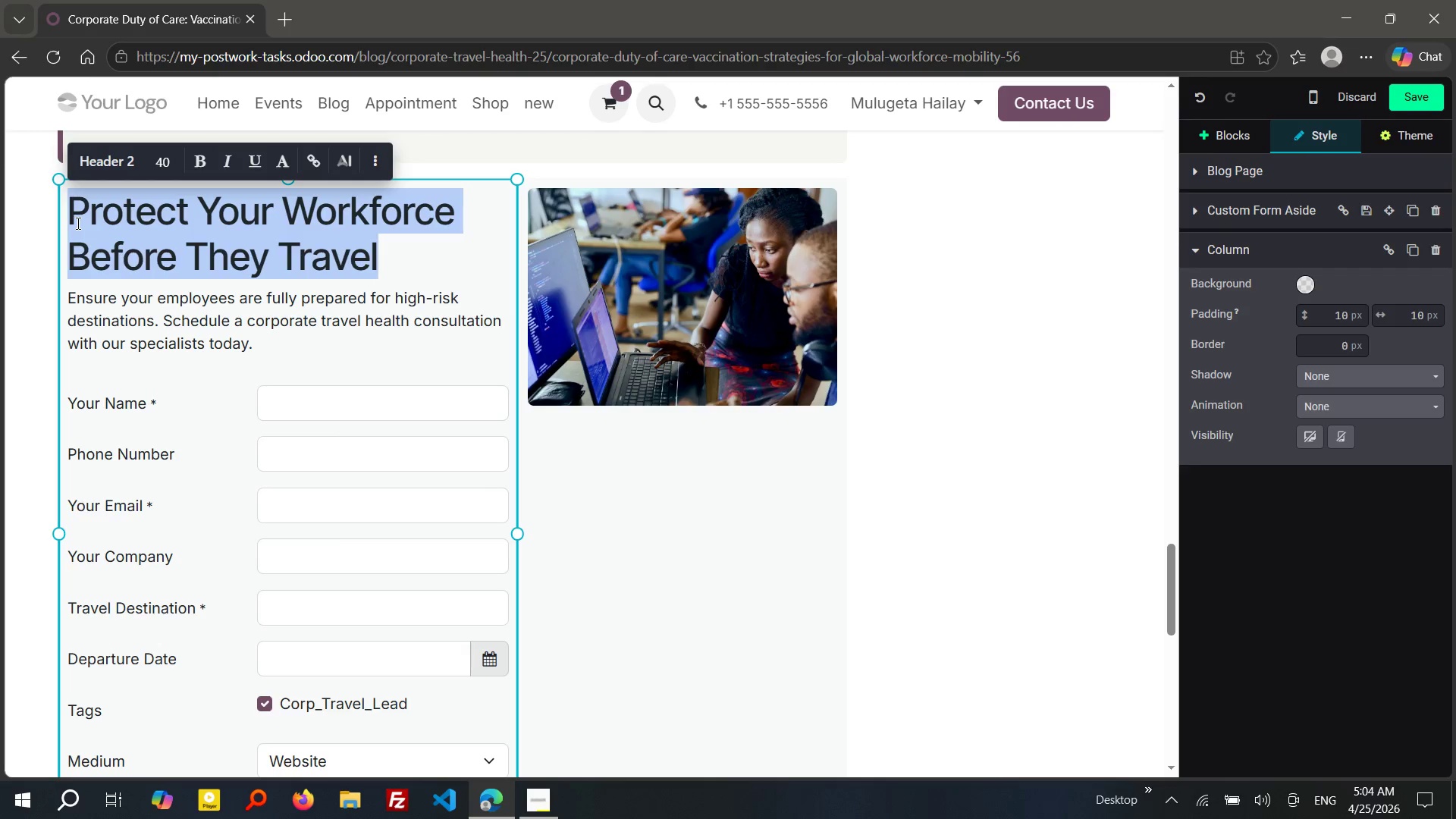 
type(Build a Safer Global Wr)
key(Backspace)
type(orkforce)
 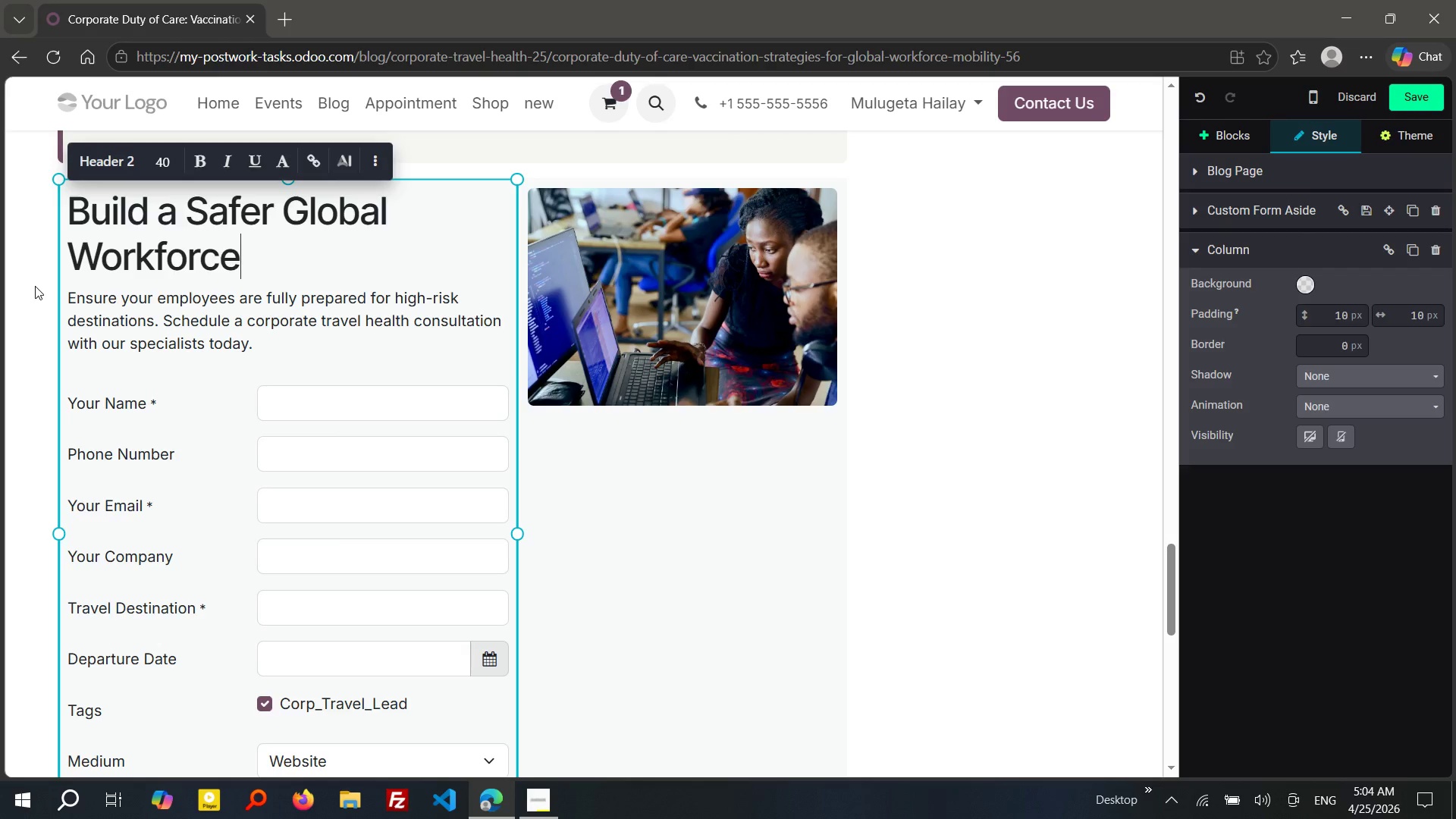 
wait(15.52)
 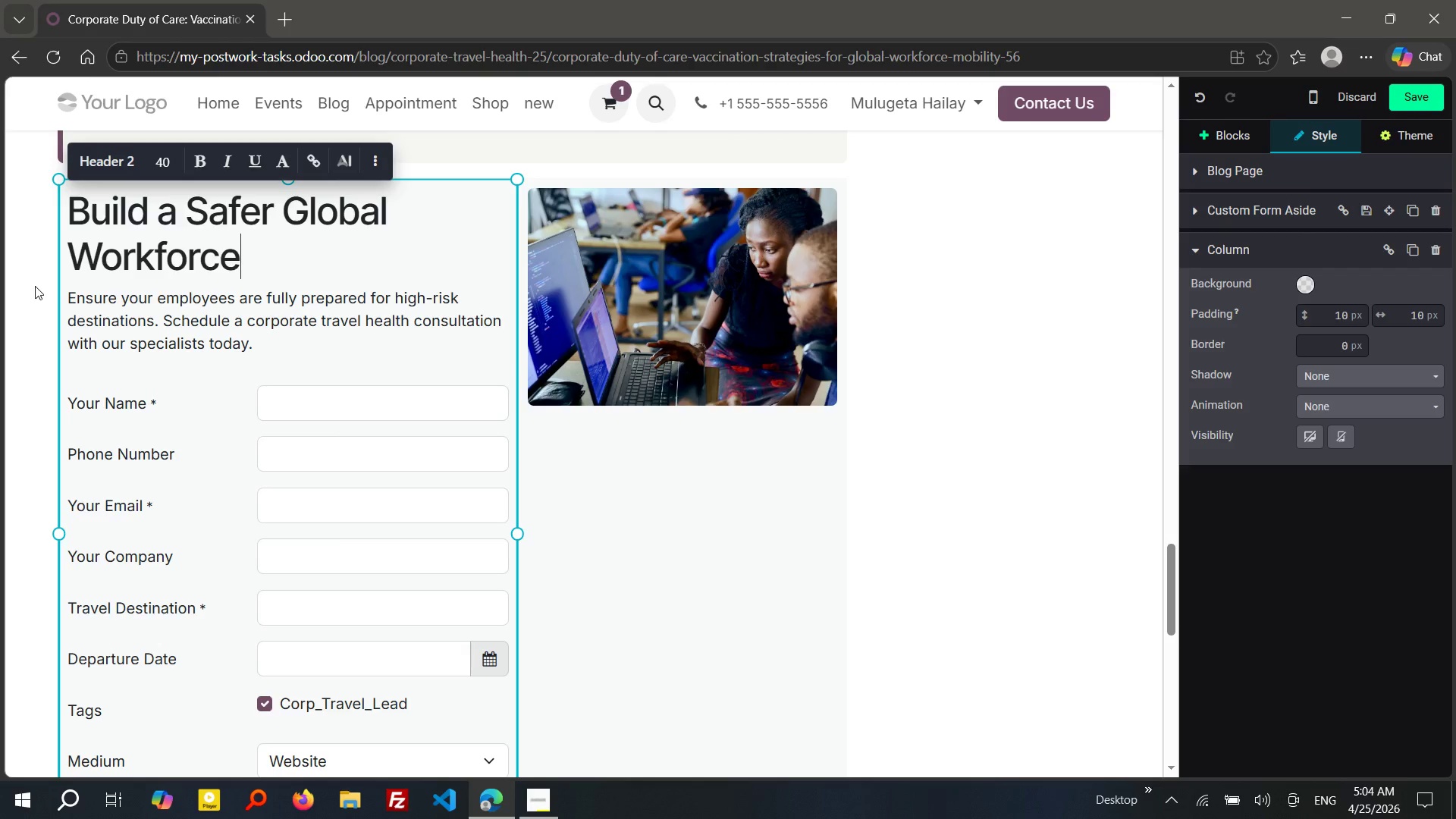 
left_click_drag(start_coordinate=[268, 340], to_coordinate=[67, 306])
 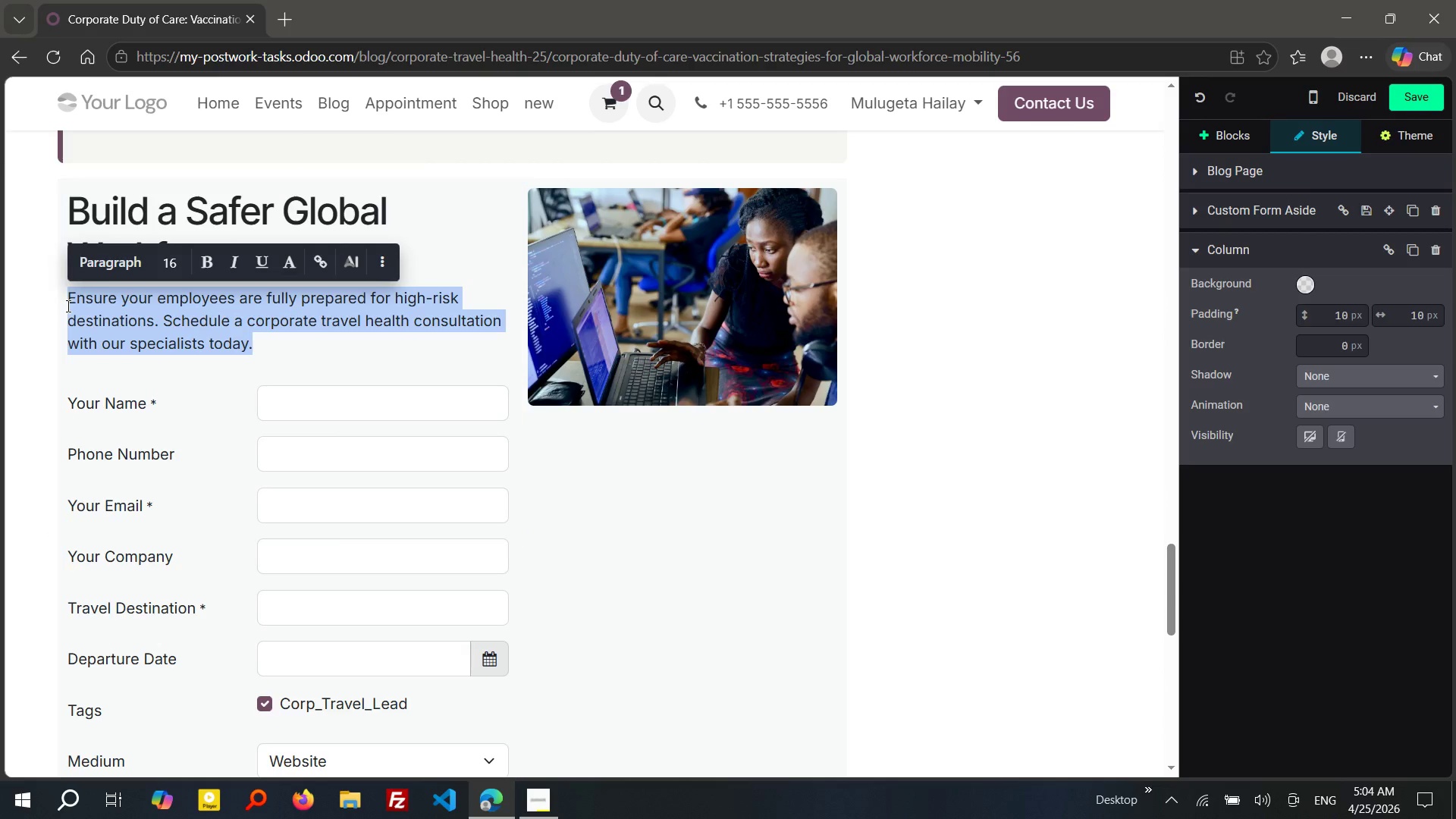 
type(Protect your employ)
key(Tab)
 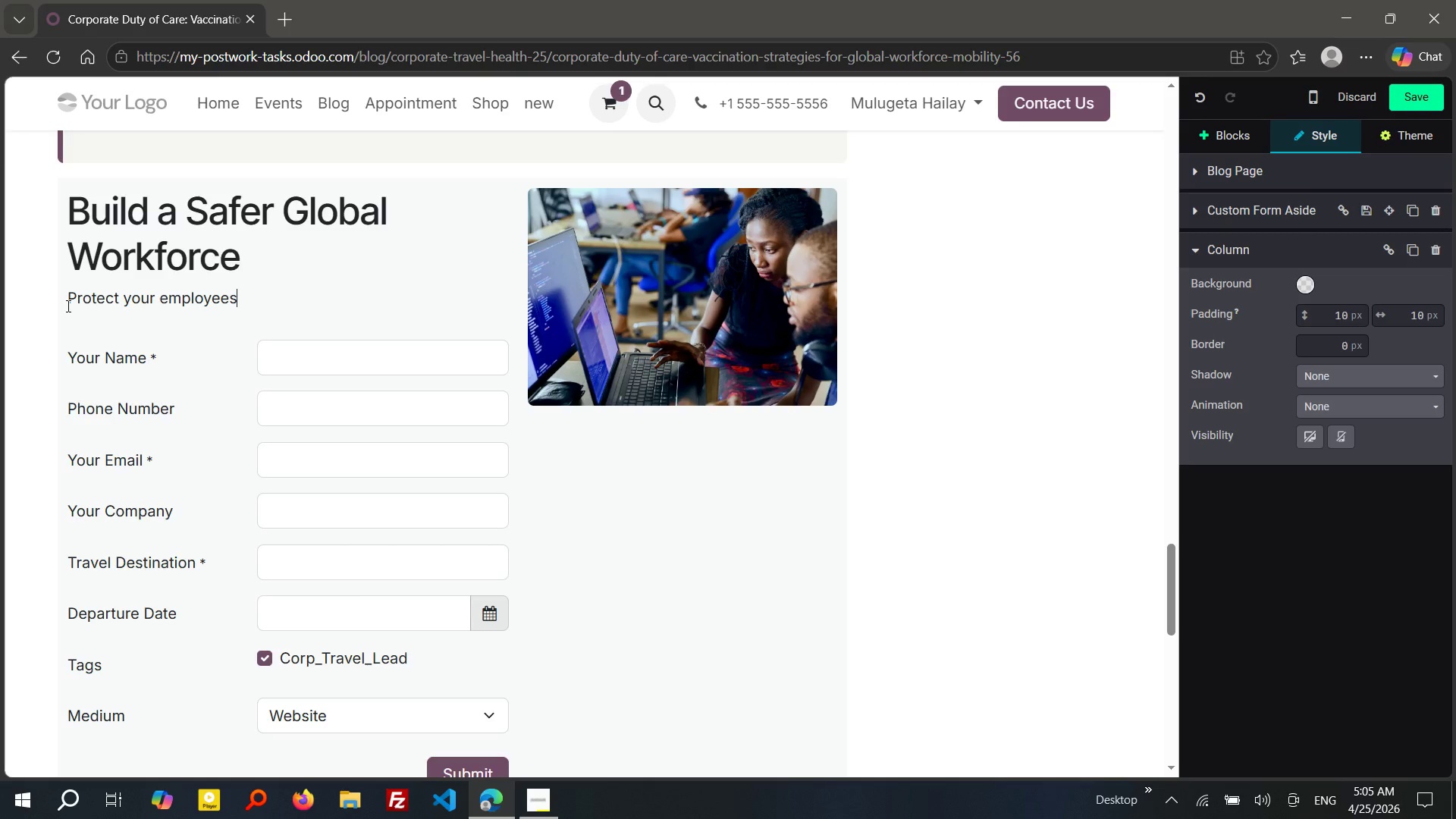 
wait(7.39)
 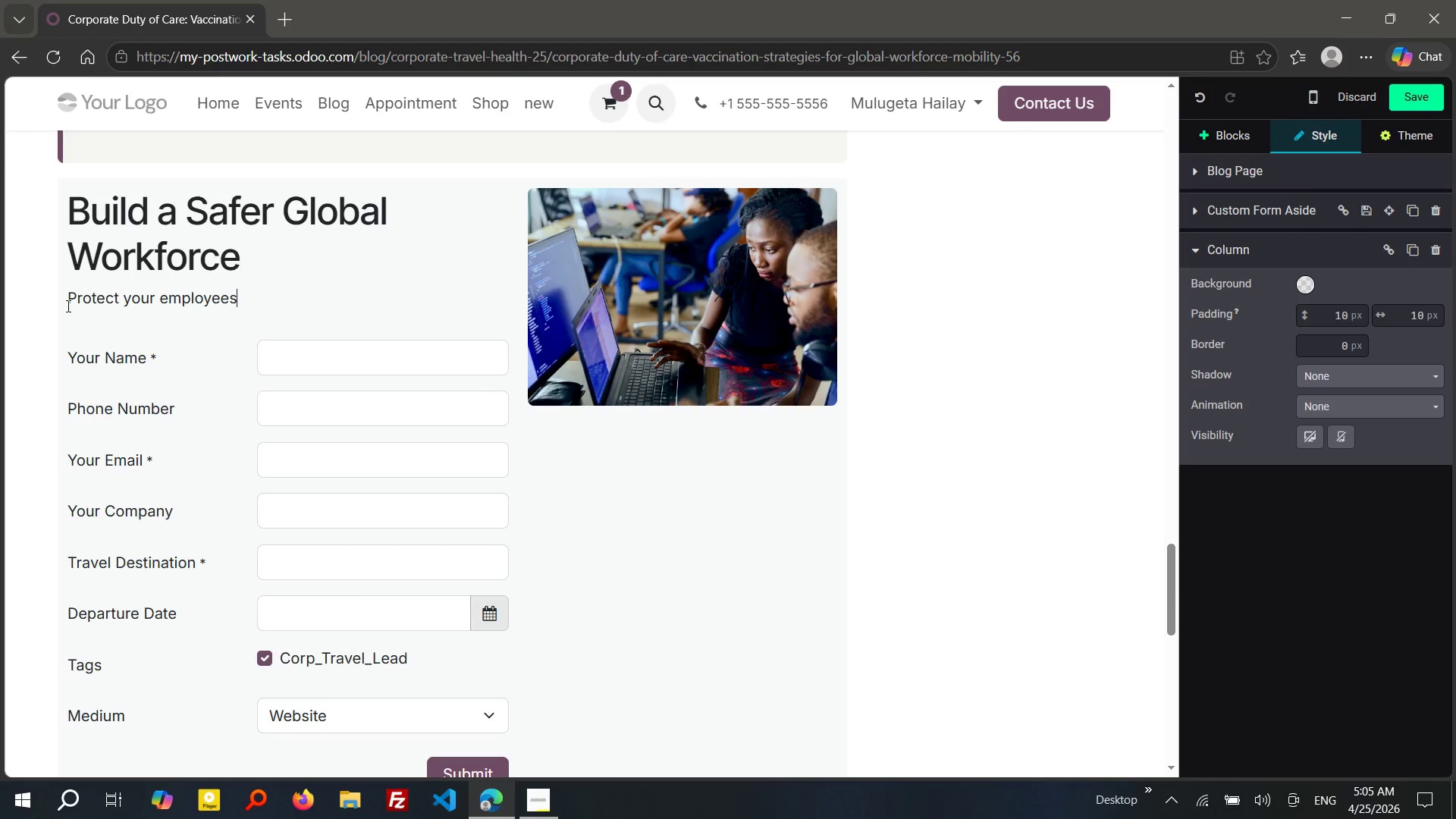 
type( and ensure complian)
key(Tab)
type( interna)
 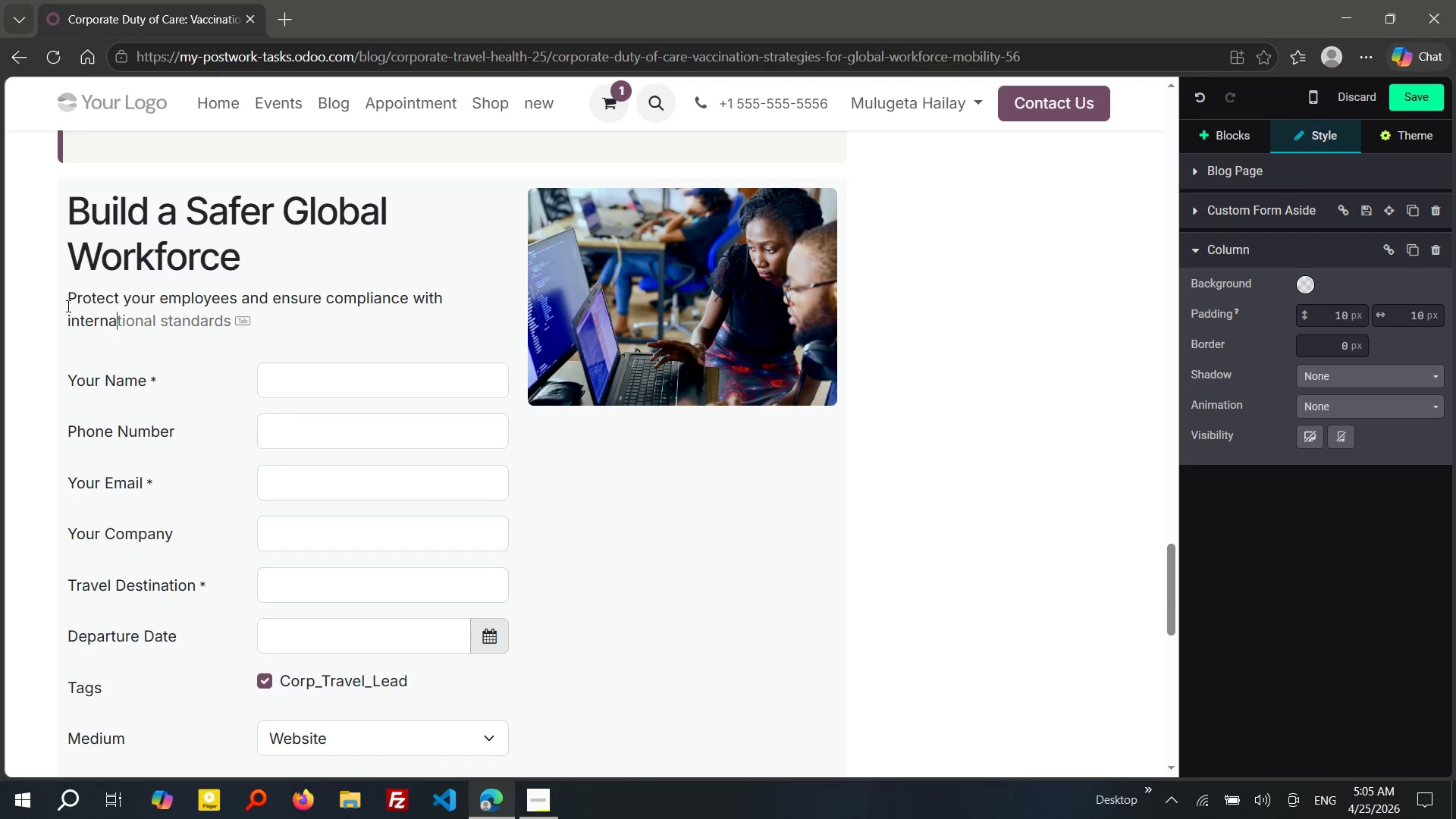 
type(tional health re)
key(Tab)
type(, )
key(Backspace)
key(Backspace)
type(. Start with your corporate vaccinaton program today.)
 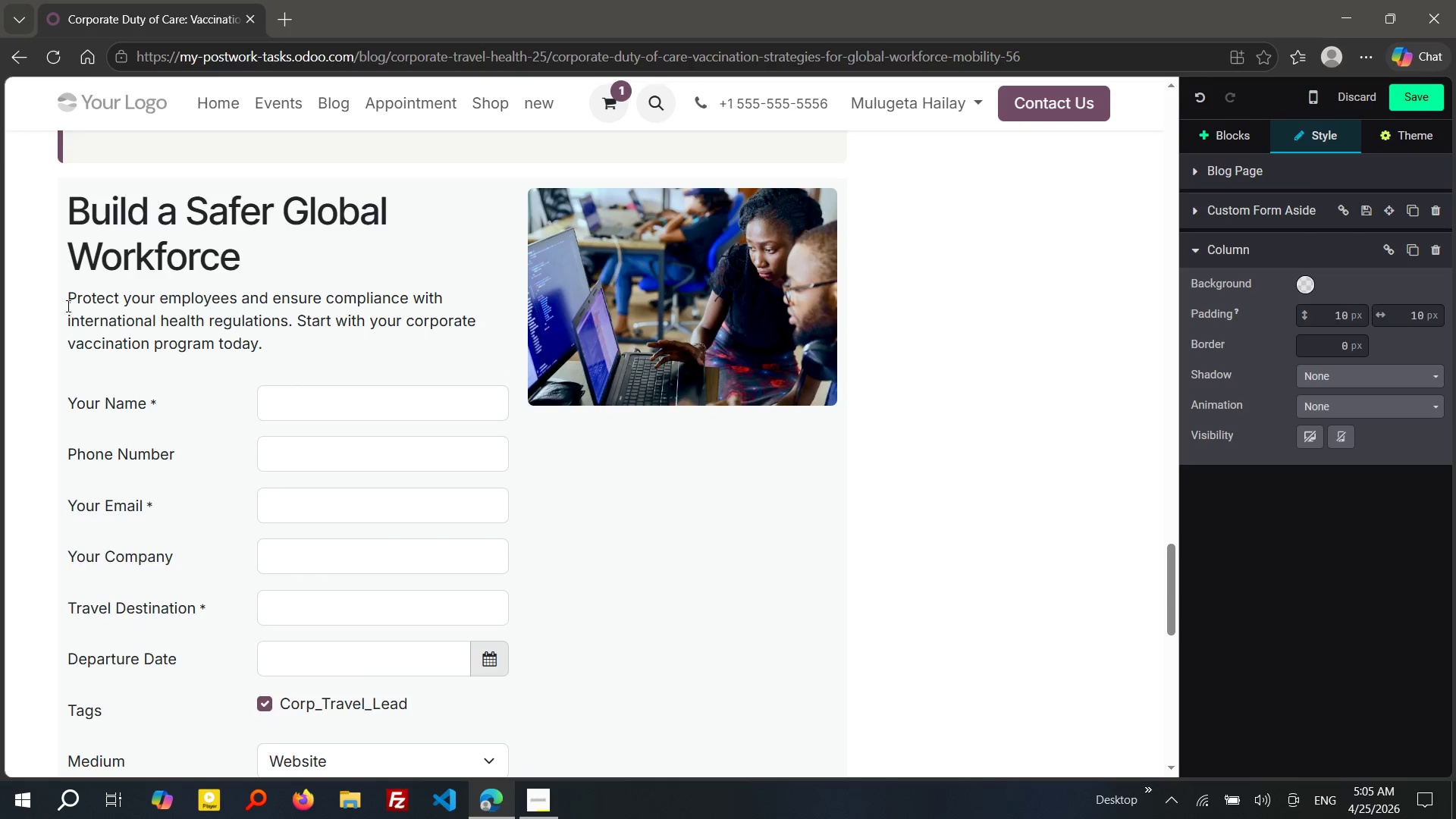 
wait(24.31)
 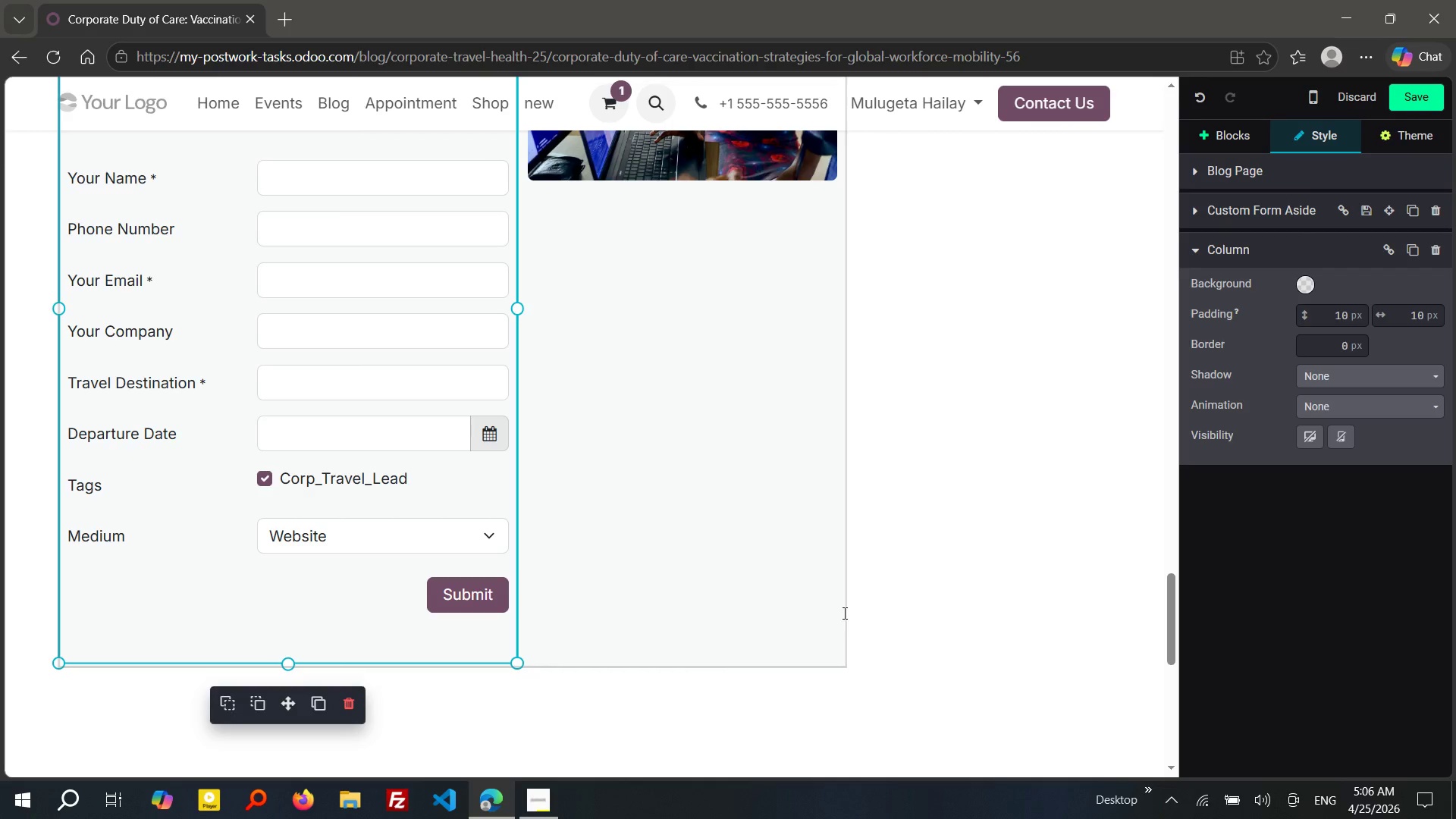 
left_click([542, 797])